 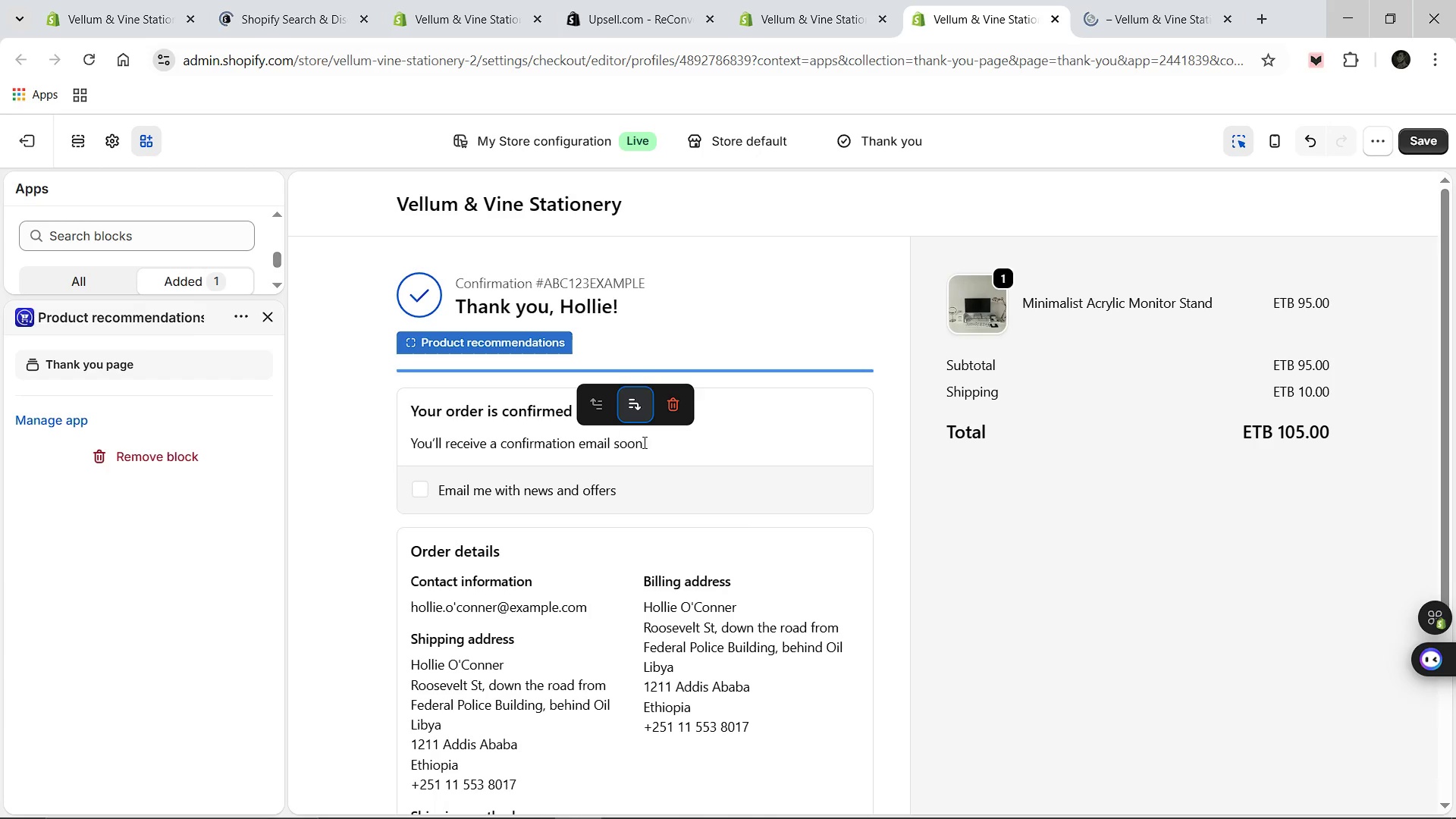 
scroll: coordinate [730, 491], scroll_direction: down, amount: 2.0
 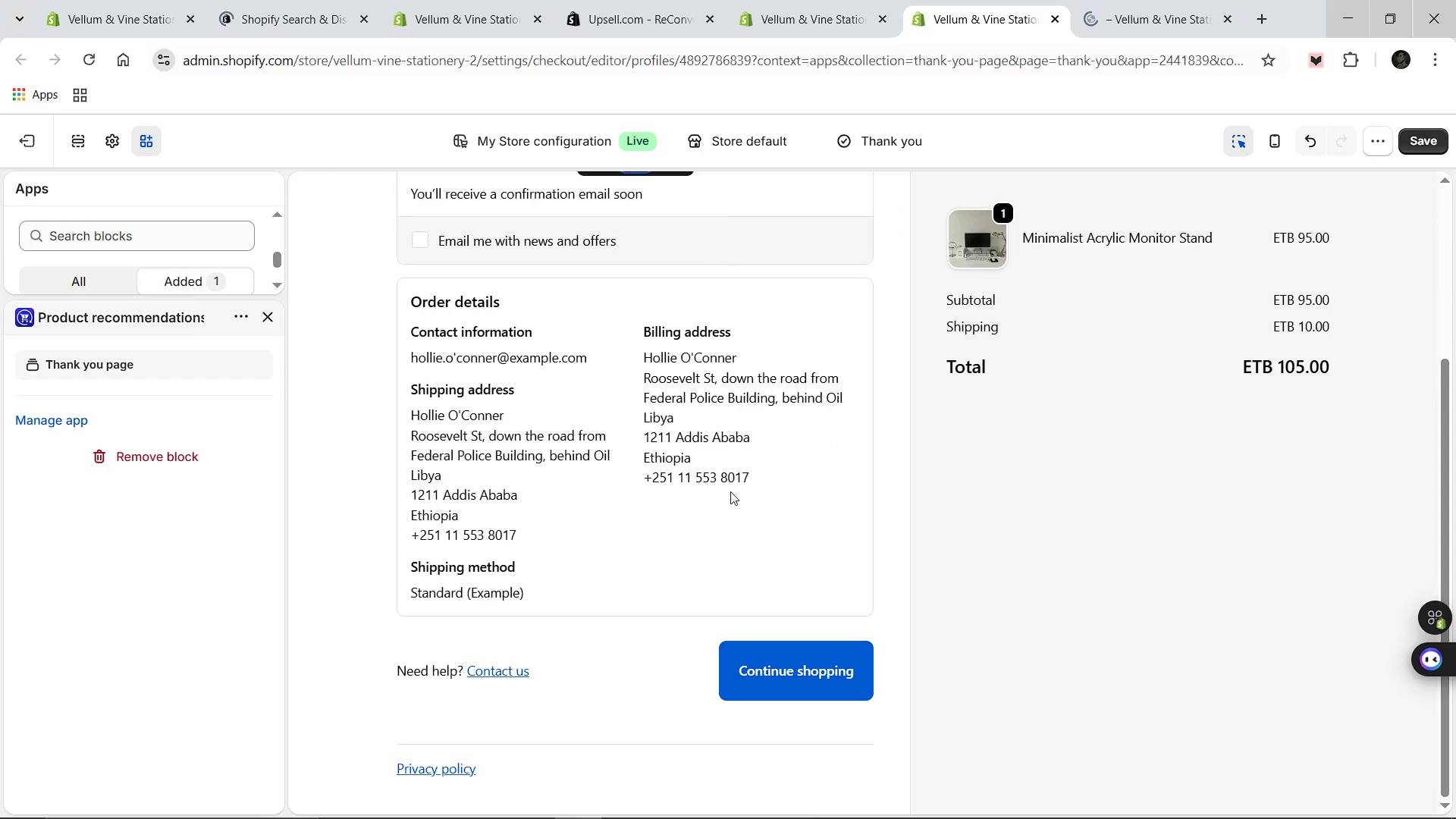 
scroll: coordinate [730, 491], scroll_direction: none, amount: 0.0
 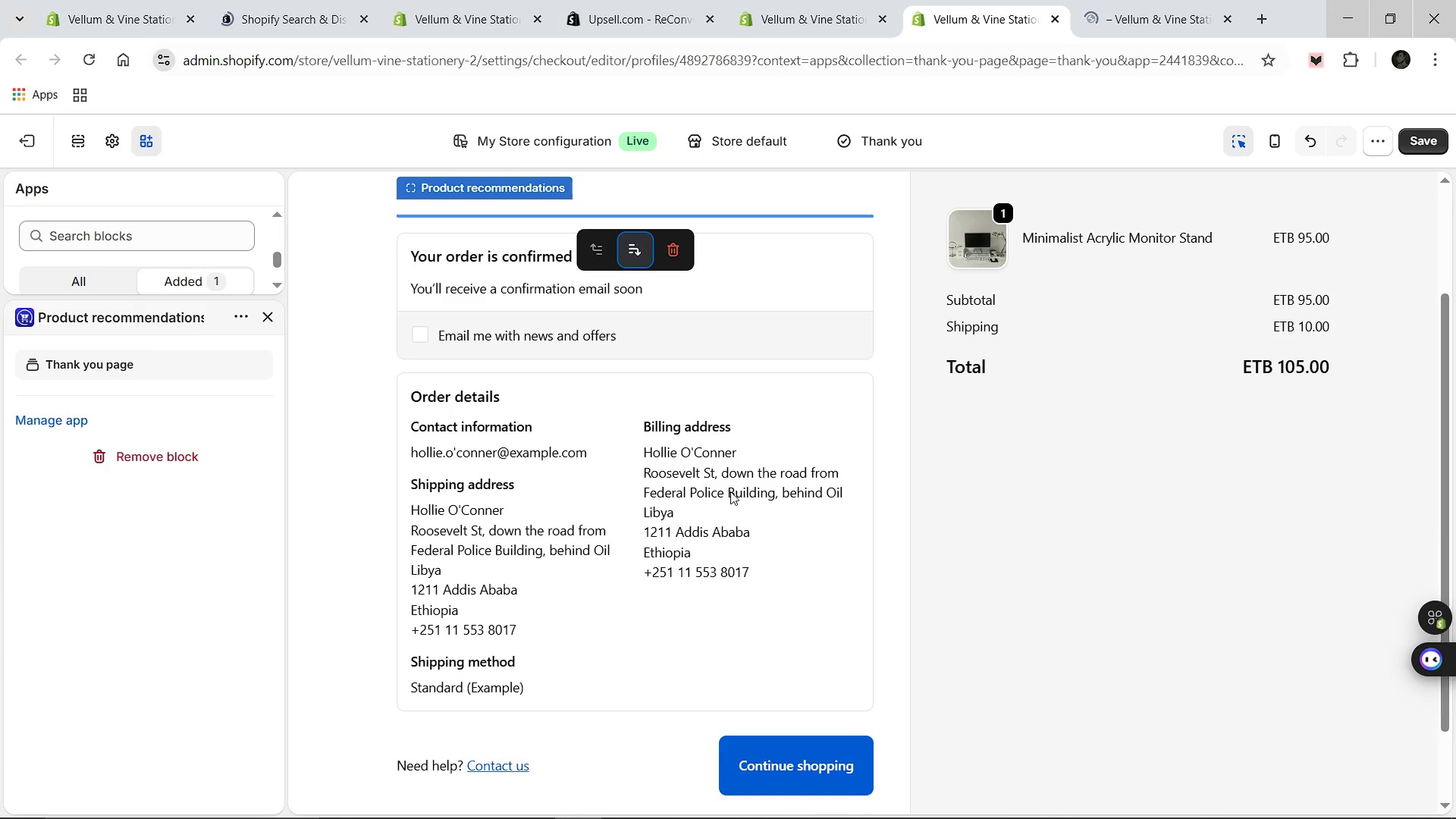 
scroll: coordinate [730, 500], scroll_direction: up, amount: 2.0
 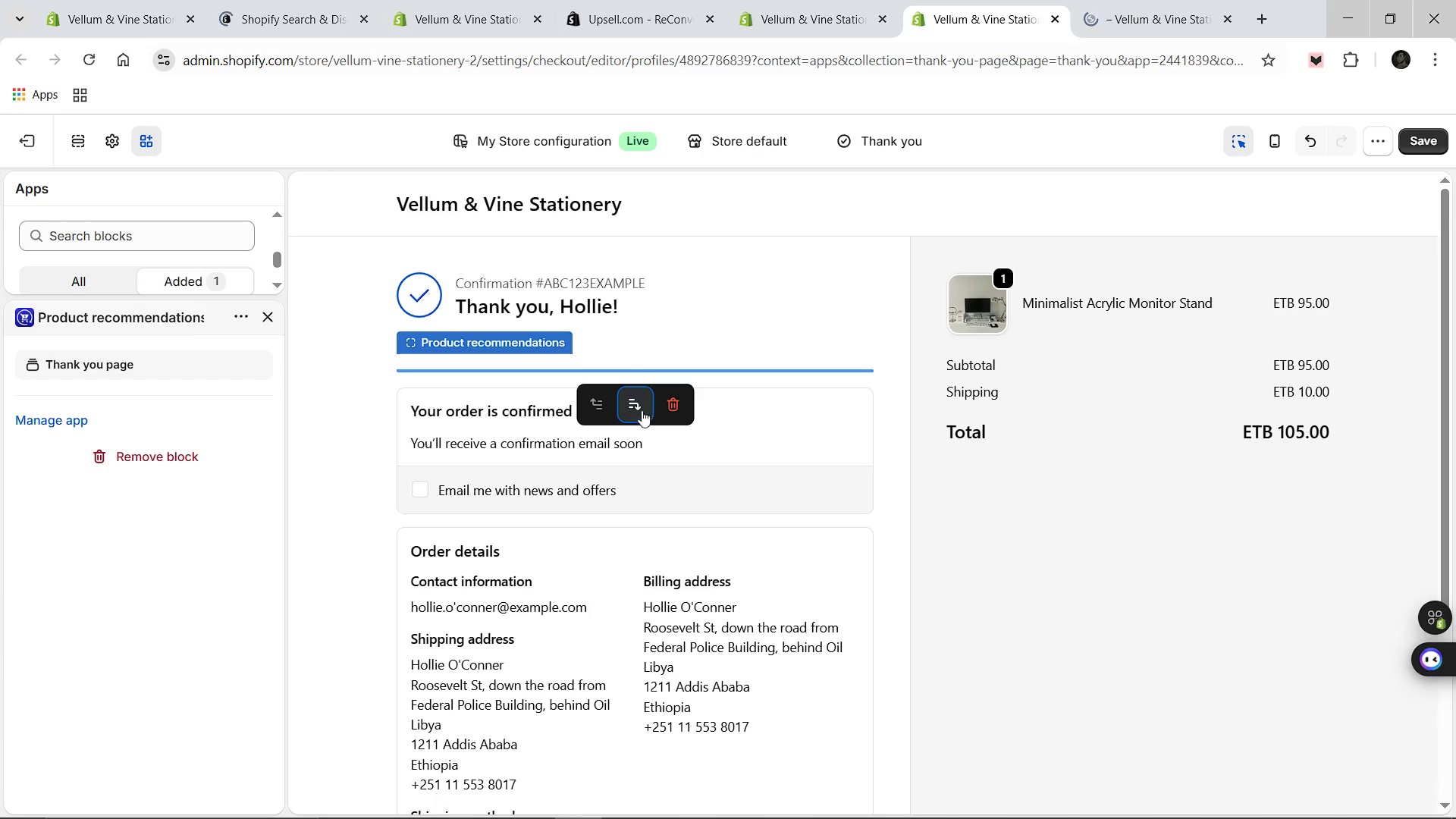 
left_click([641, 410])
 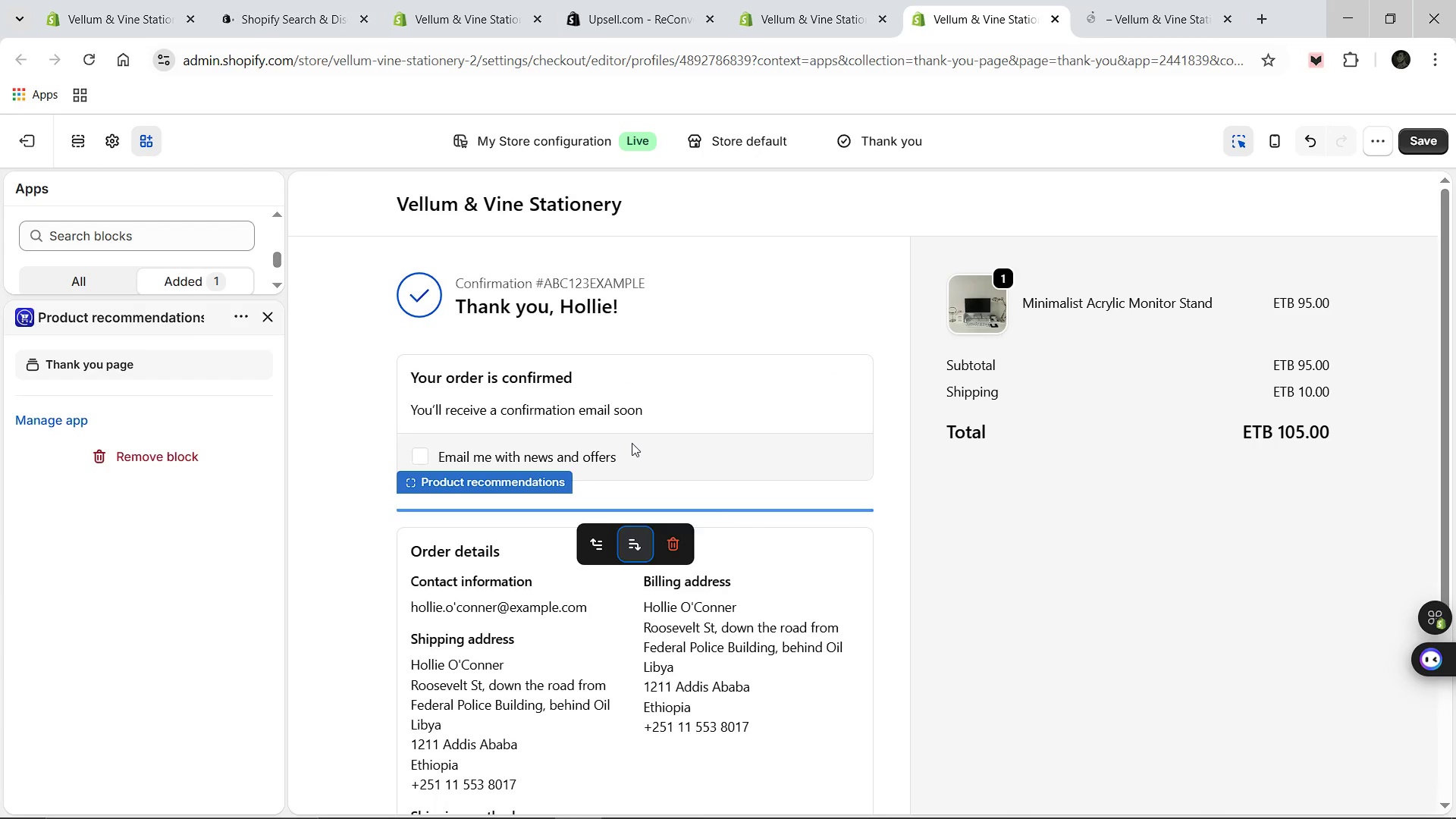 
wait(7.47)
 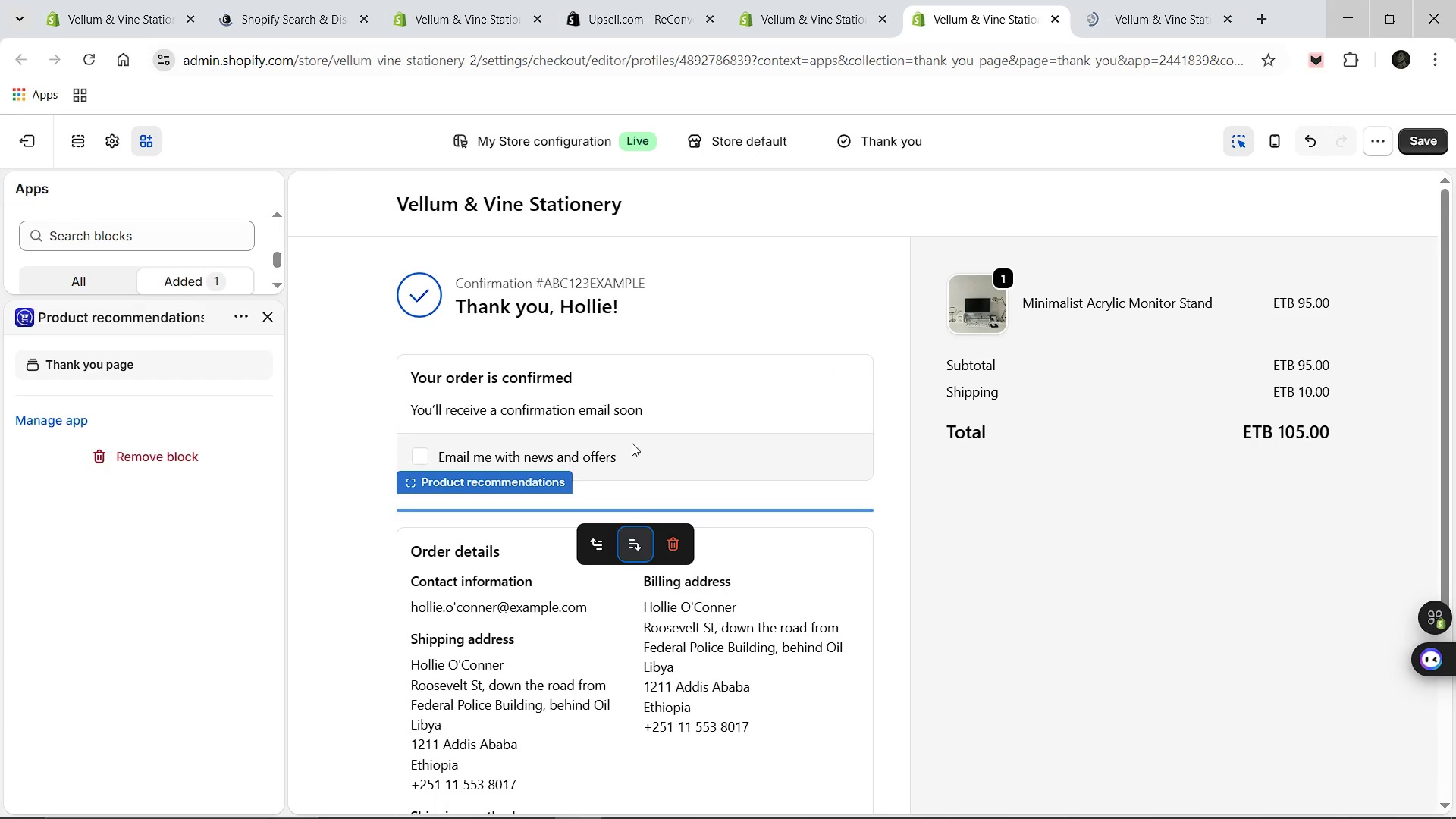 
left_click([597, 543])
 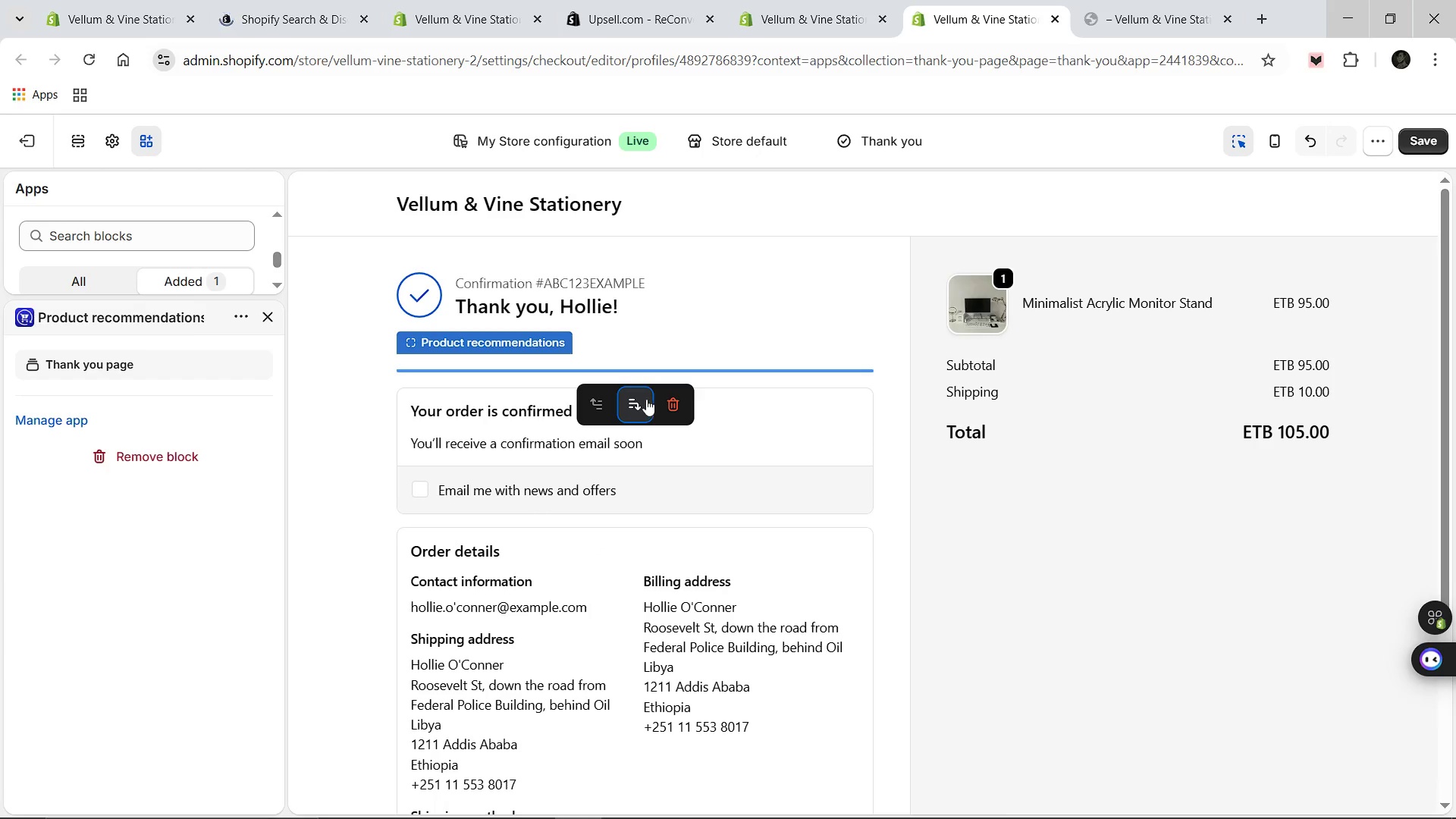 
left_click([642, 400])
 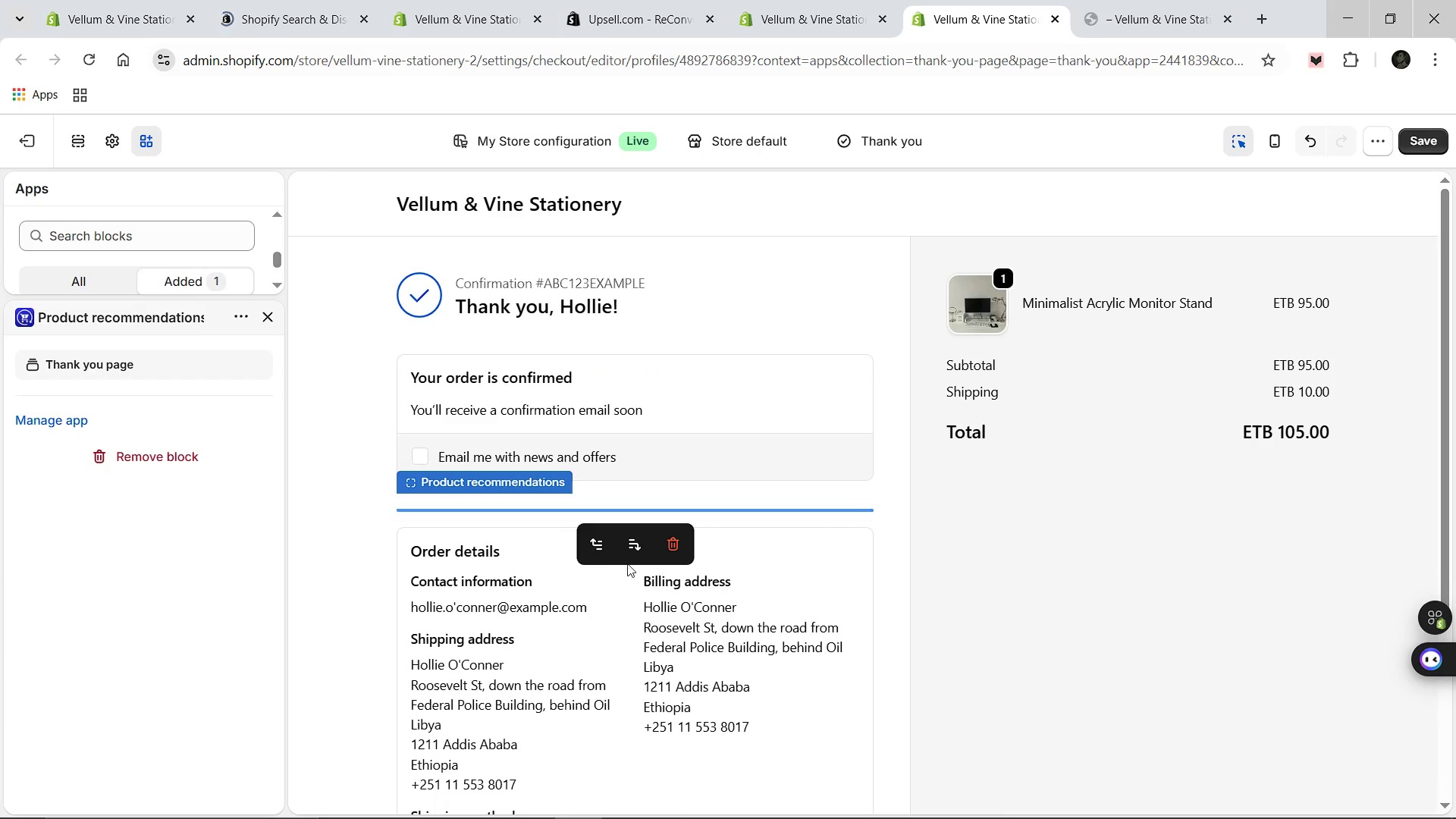 
left_click([631, 550])
 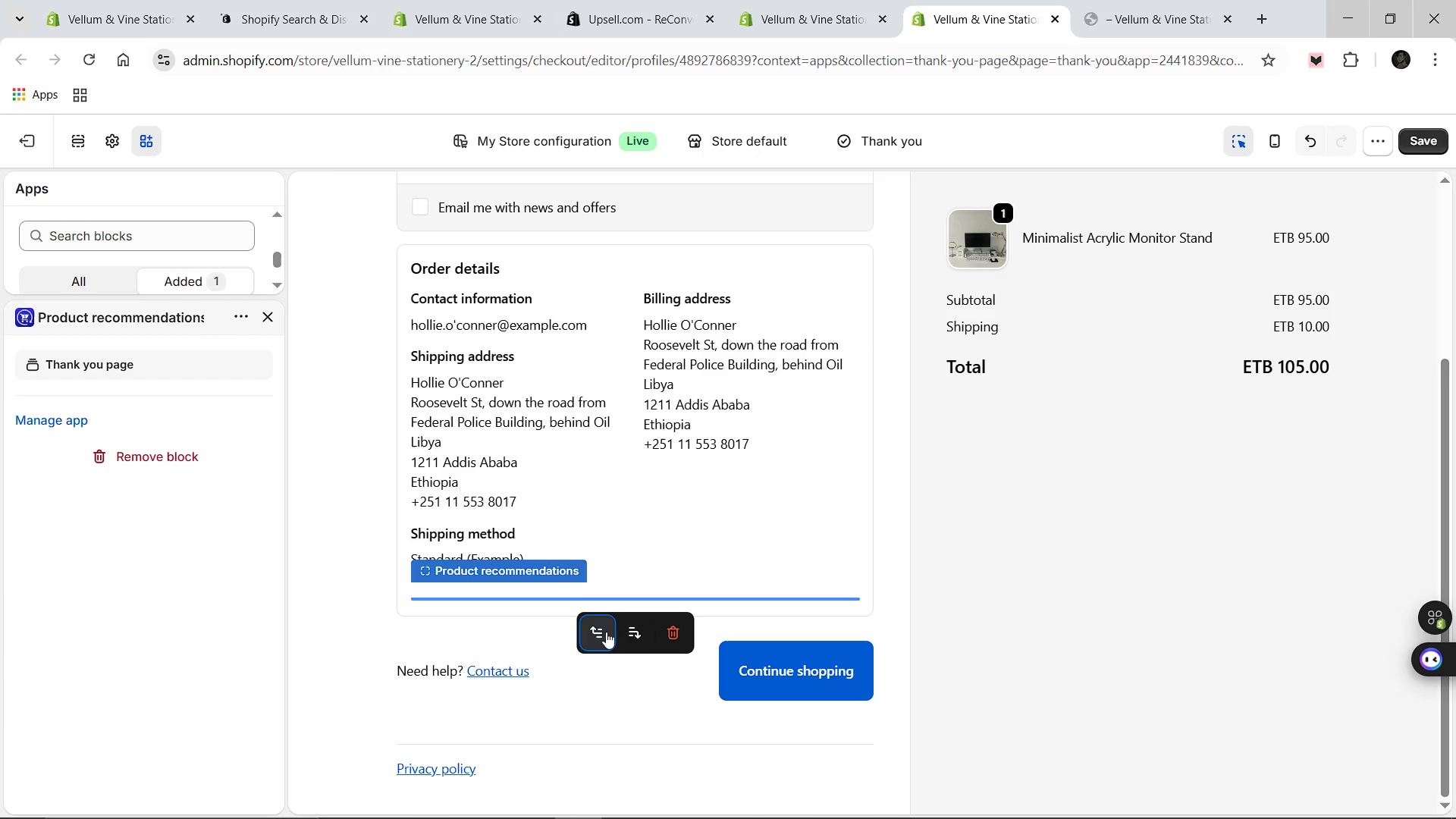 
left_click([598, 629])
 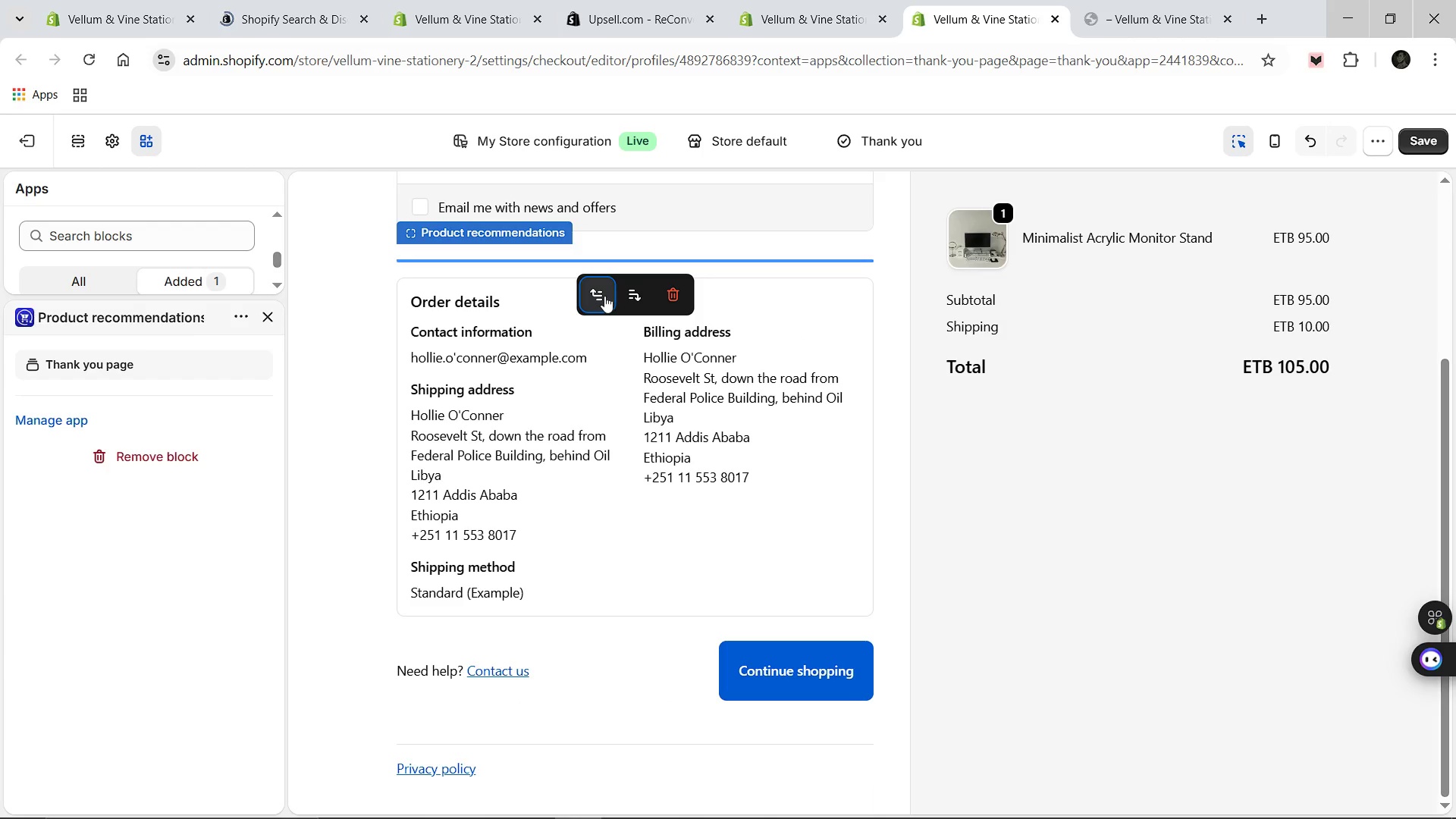 
left_click([604, 296])
 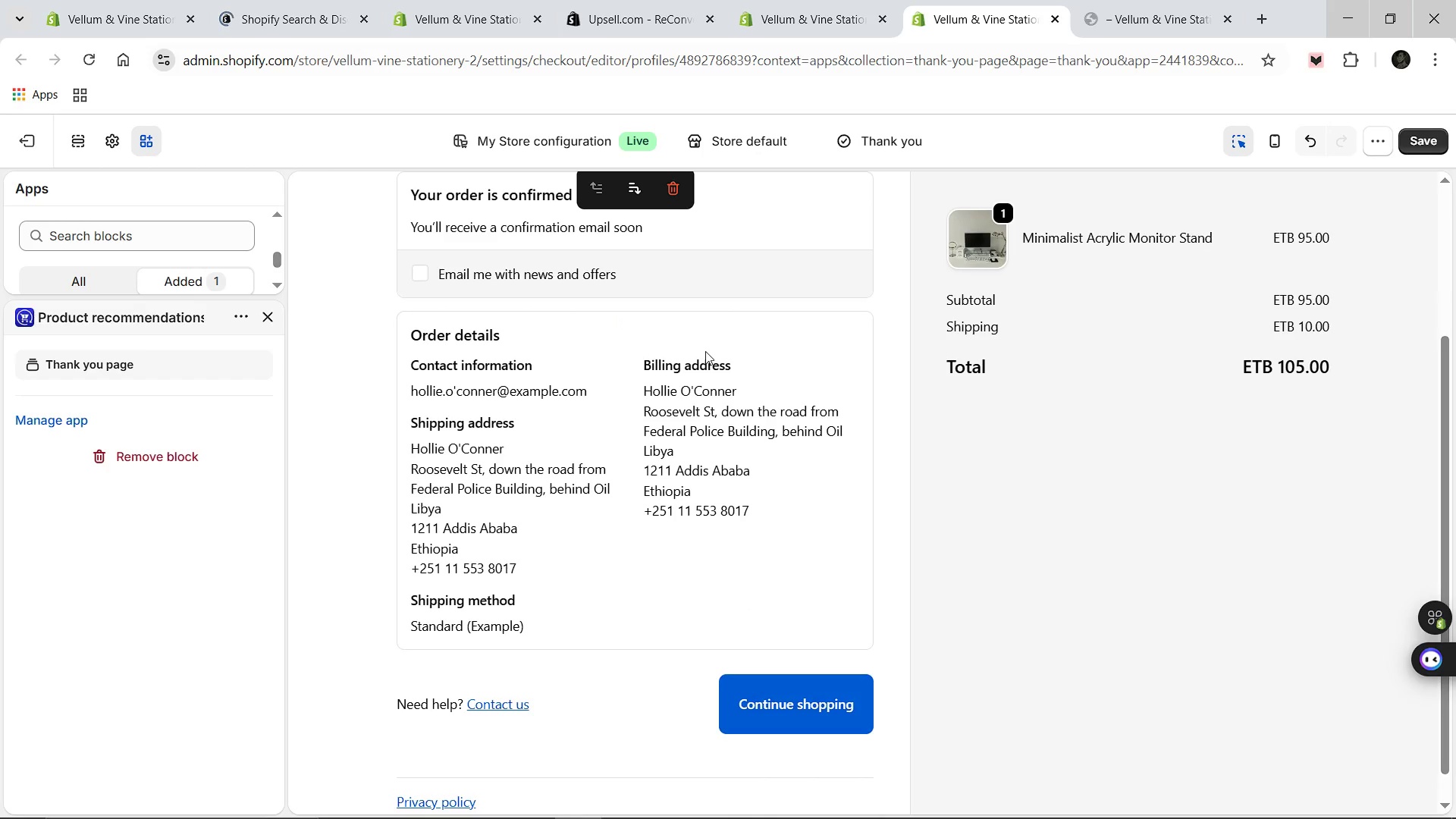 
scroll: coordinate [705, 351], scroll_direction: up, amount: 4.0
 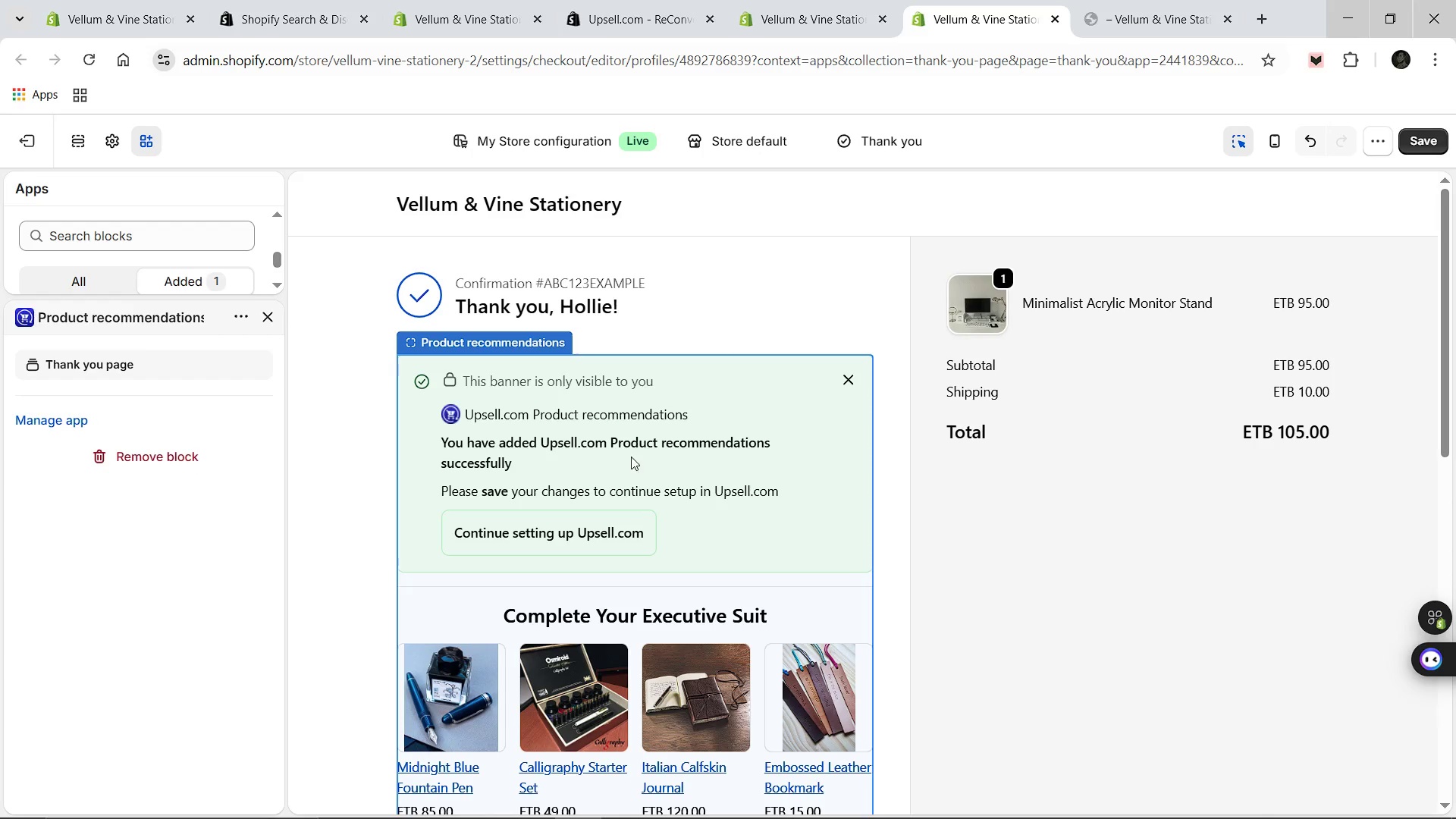 
wait(24.73)
 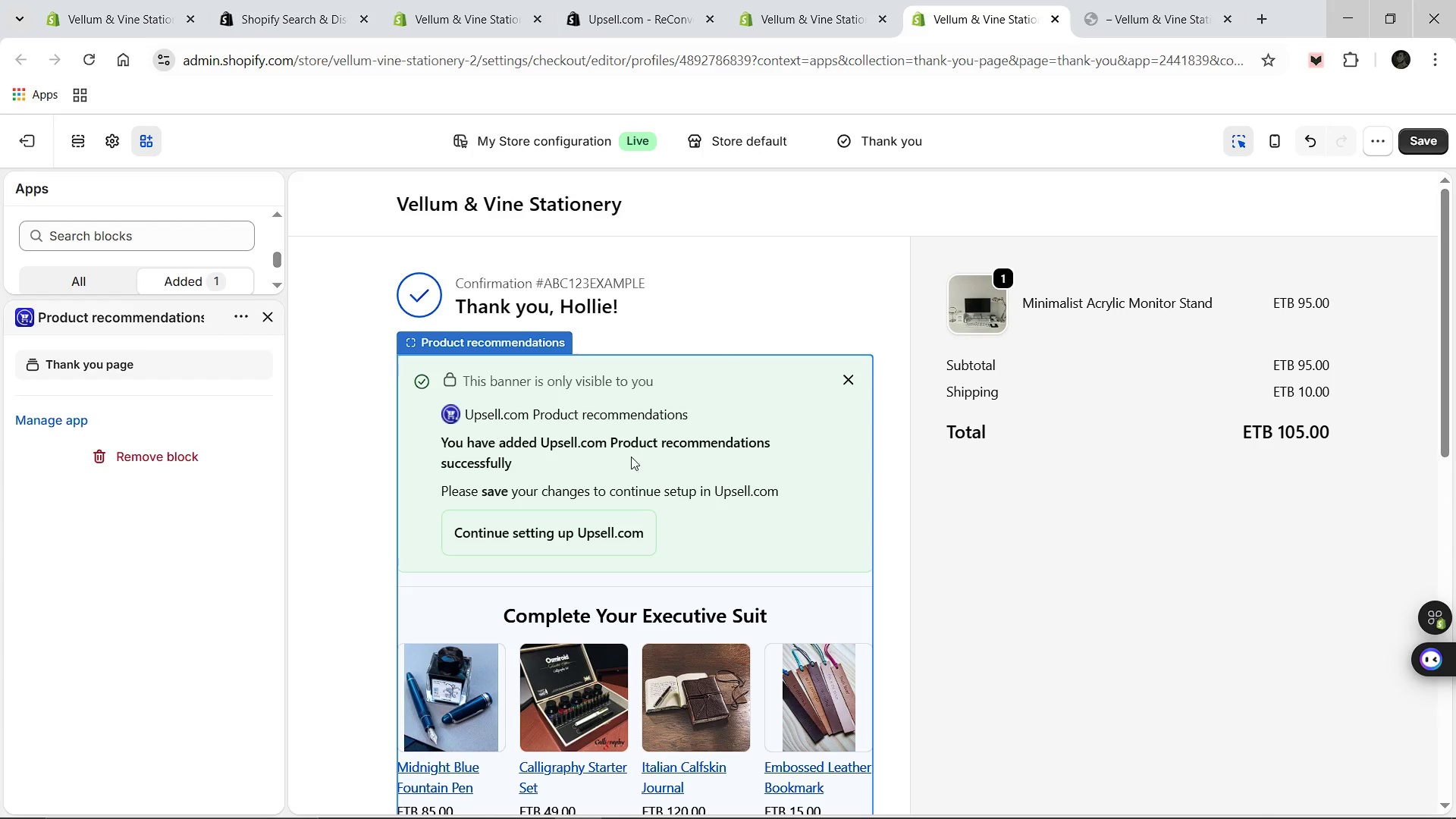 
scroll: coordinate [609, 483], scroll_direction: down, amount: 1.0
 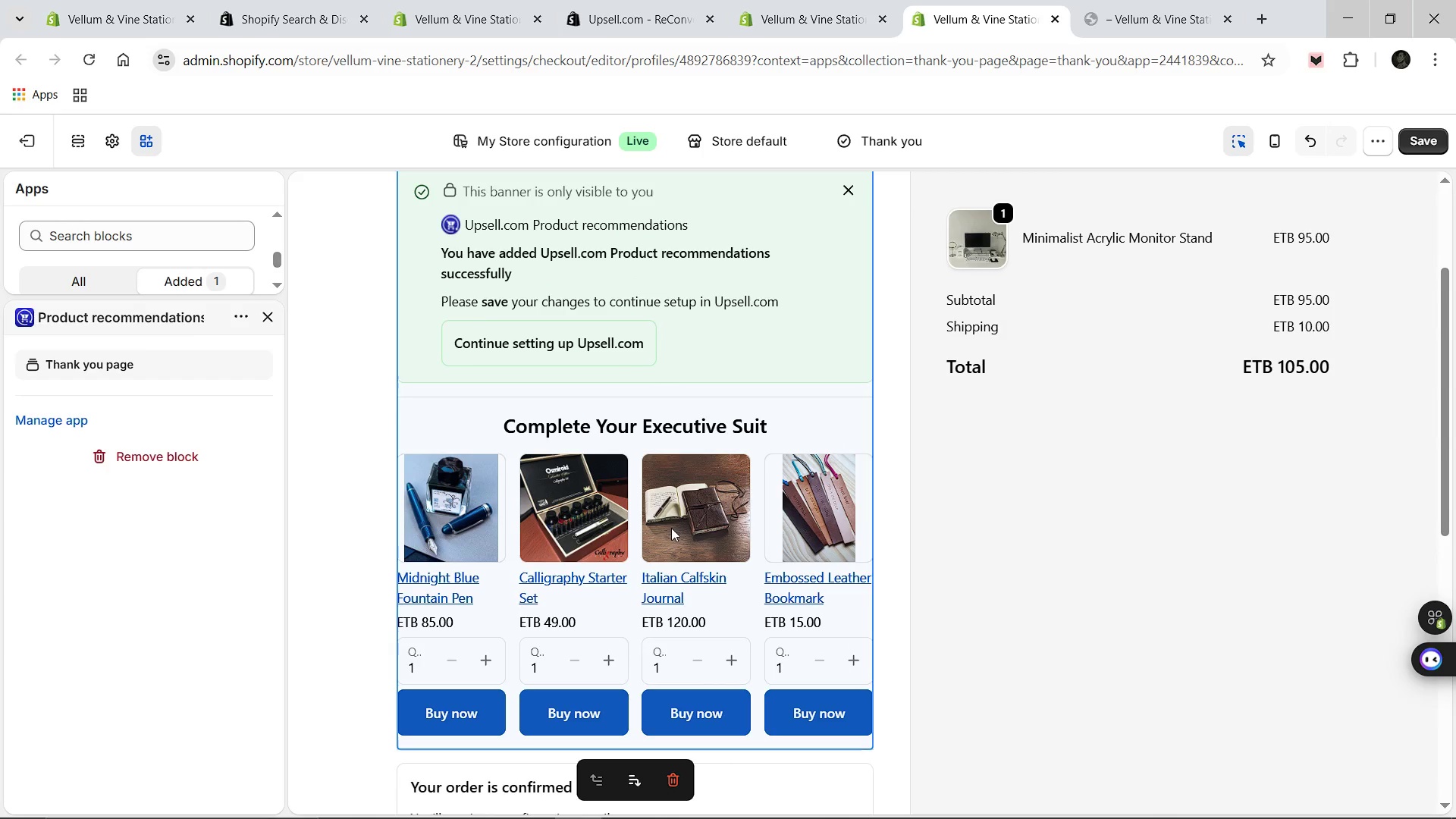 
wait(18.41)
 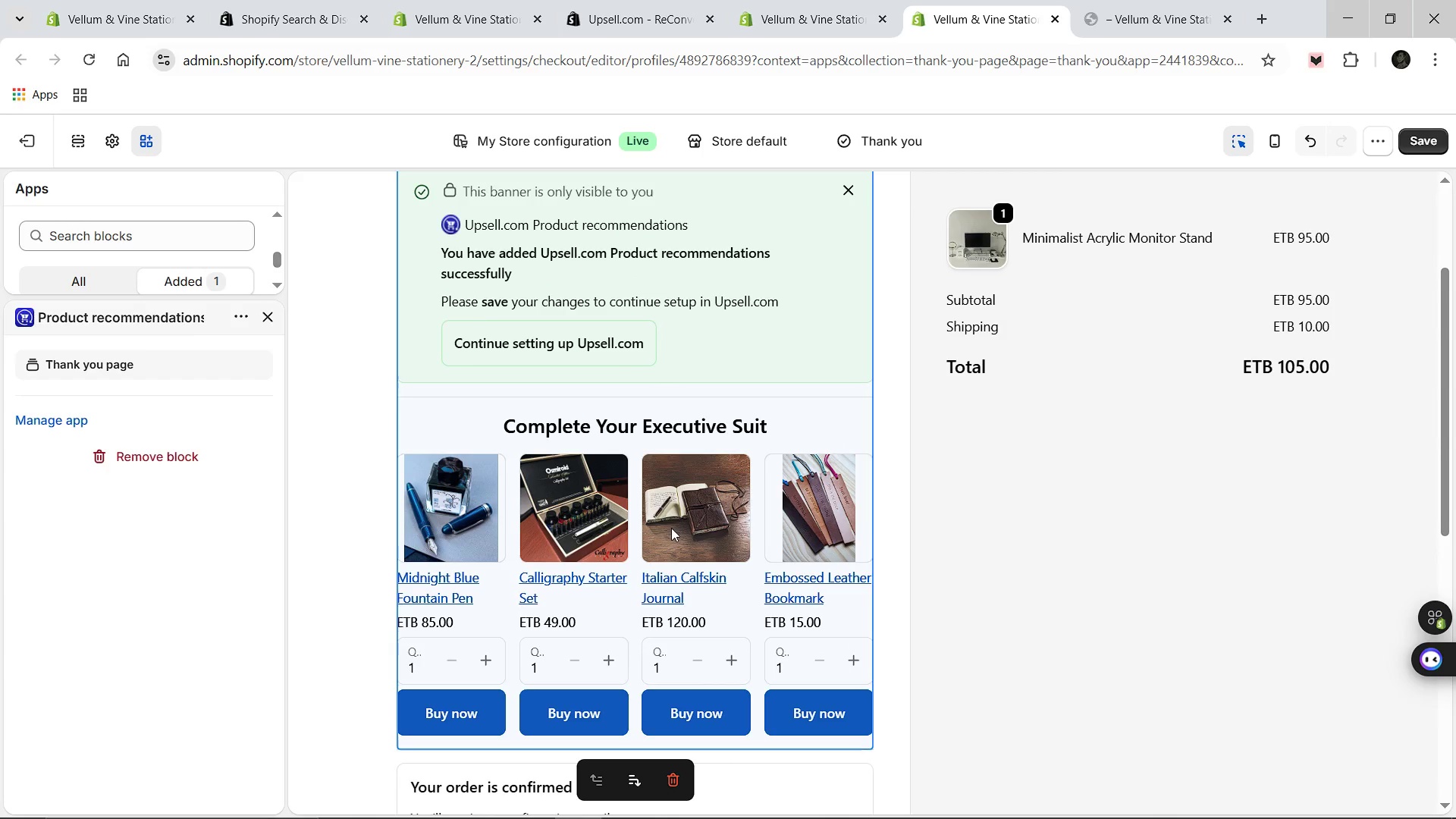 
scroll: coordinate [669, 528], scroll_direction: up, amount: 3.0
 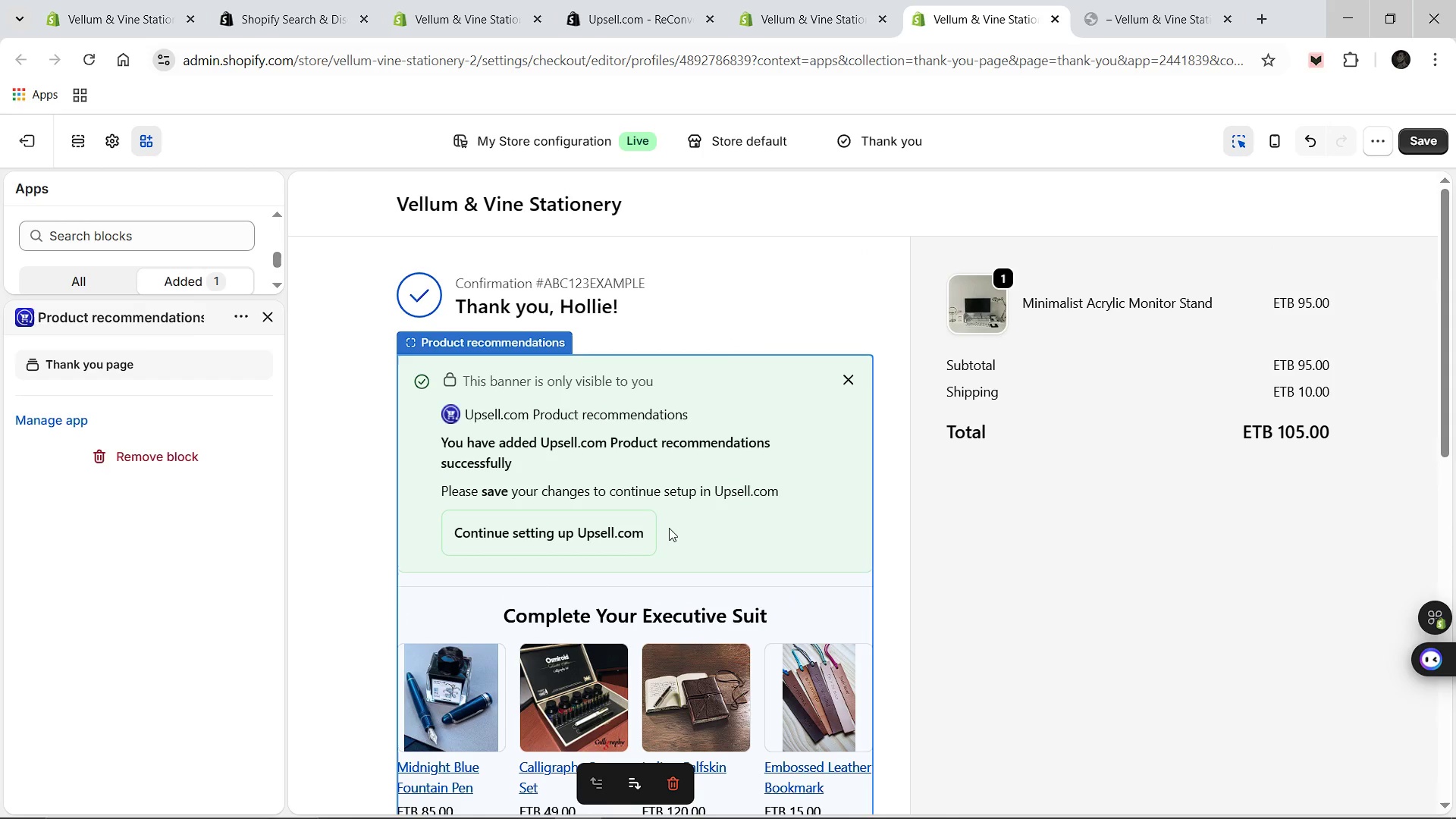 
scroll: coordinate [670, 529], scroll_direction: down, amount: 1.0
 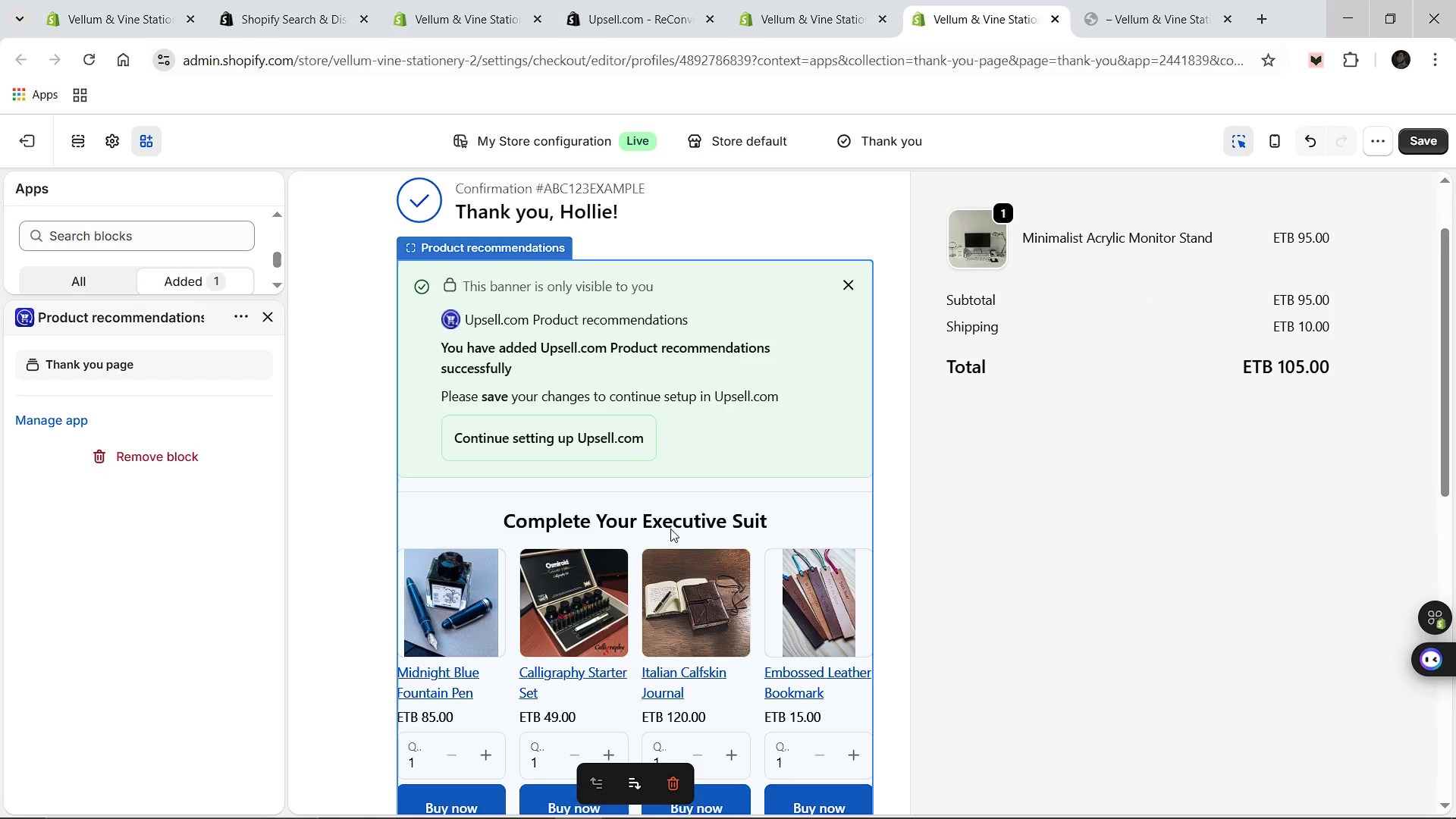 
scroll: coordinate [670, 529], scroll_direction: up, amount: 1.0
 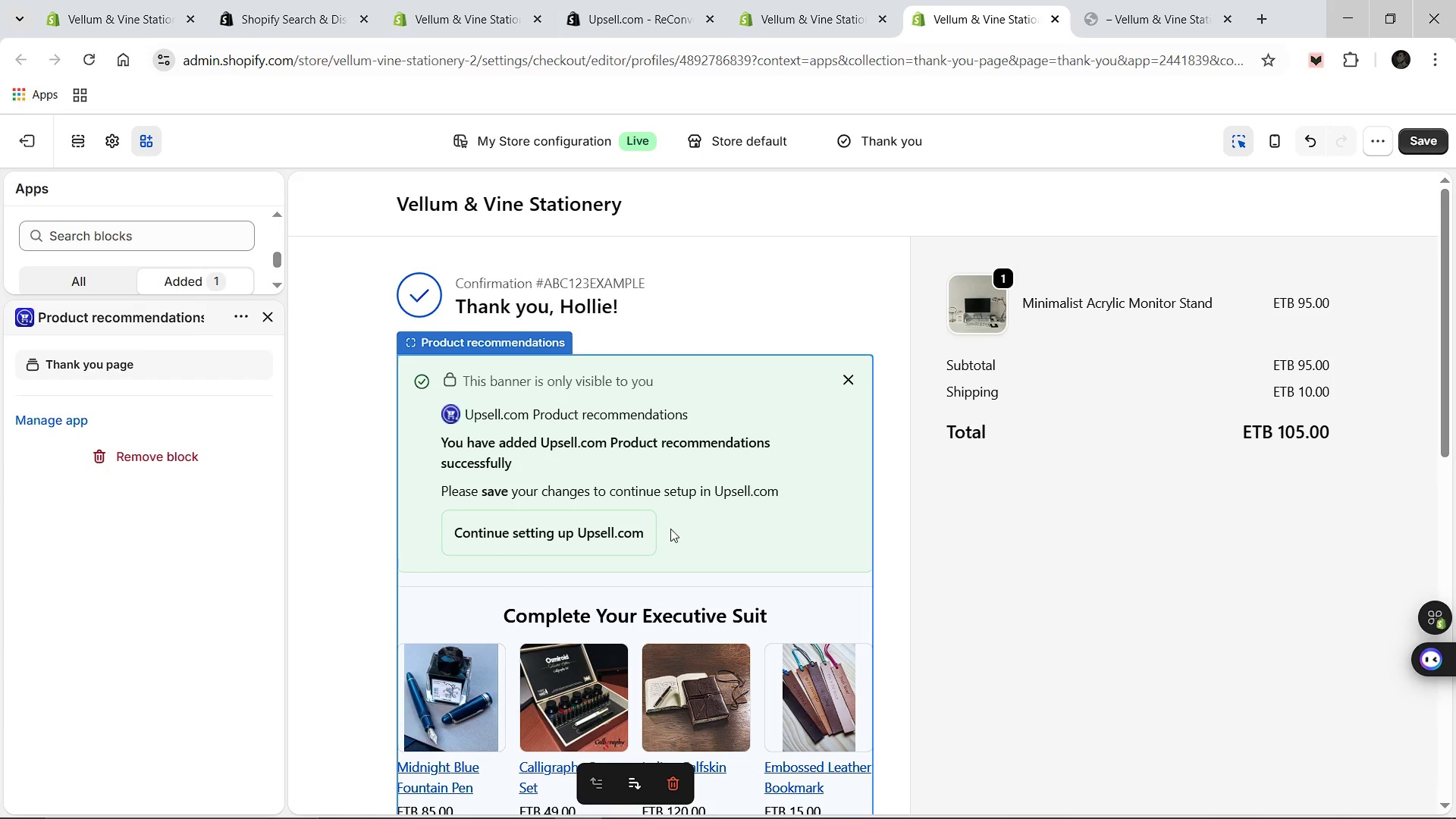 
wait(22.78)
 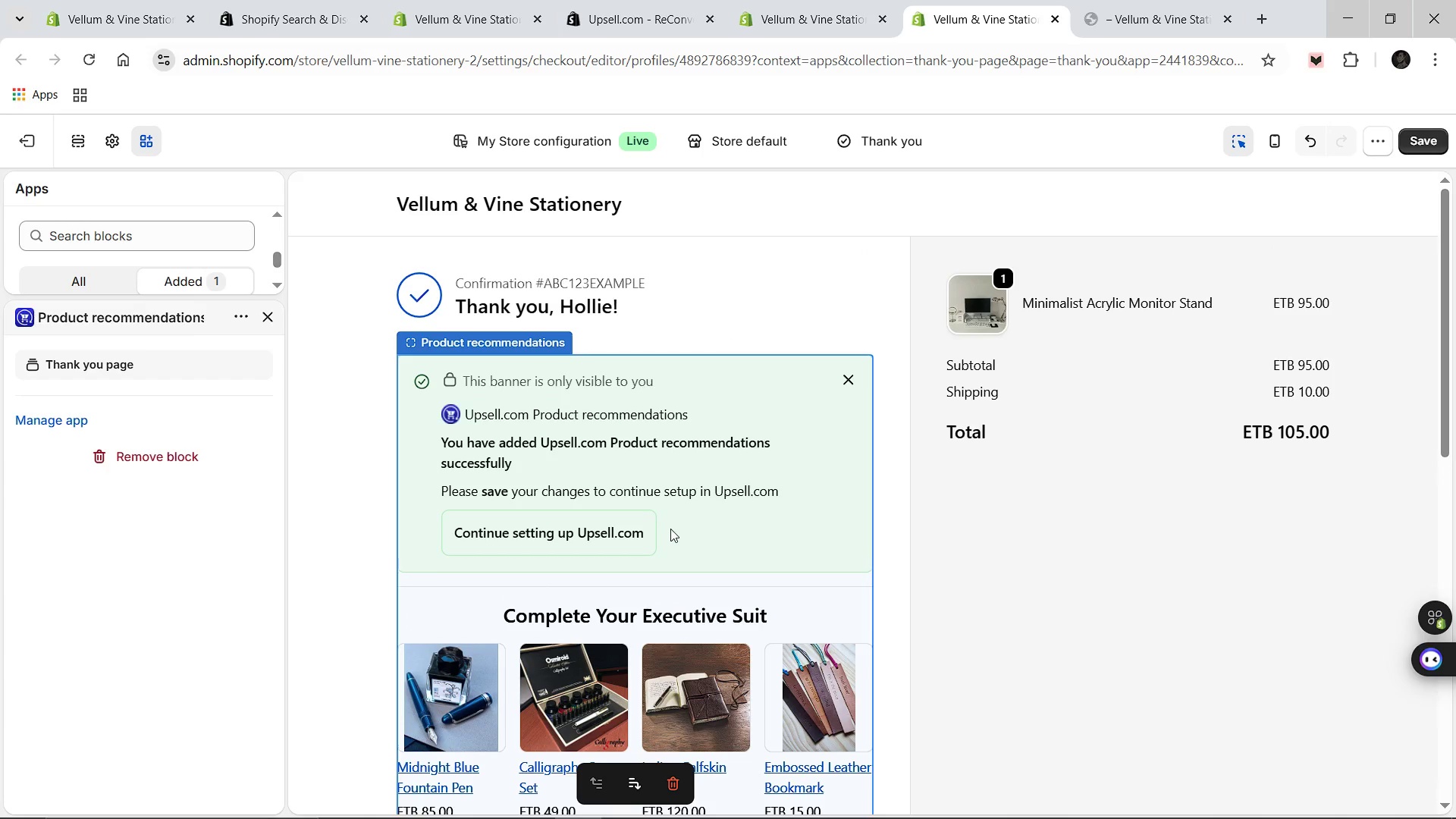 
left_click([1422, 135])
 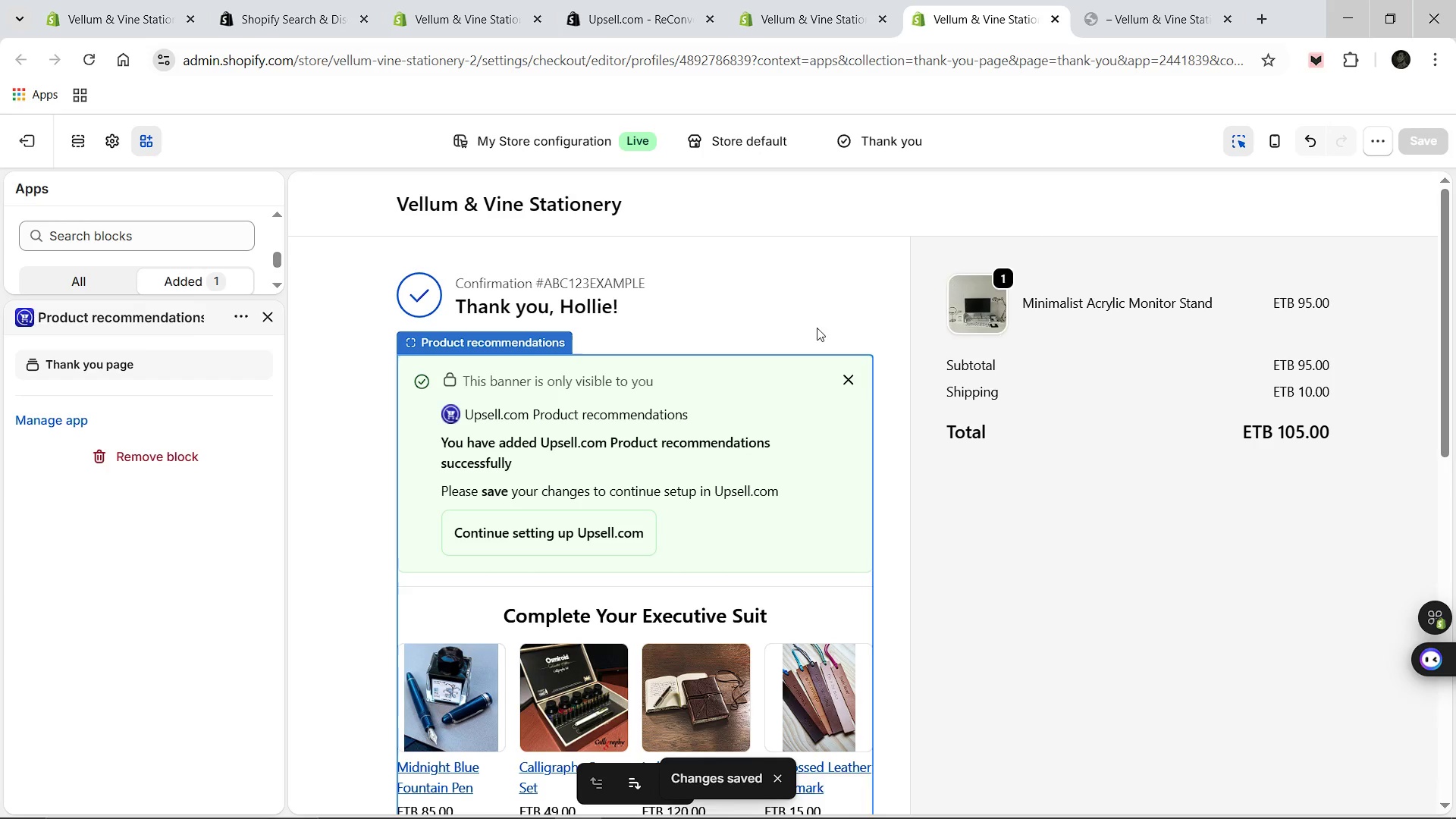 
wait(5.77)
 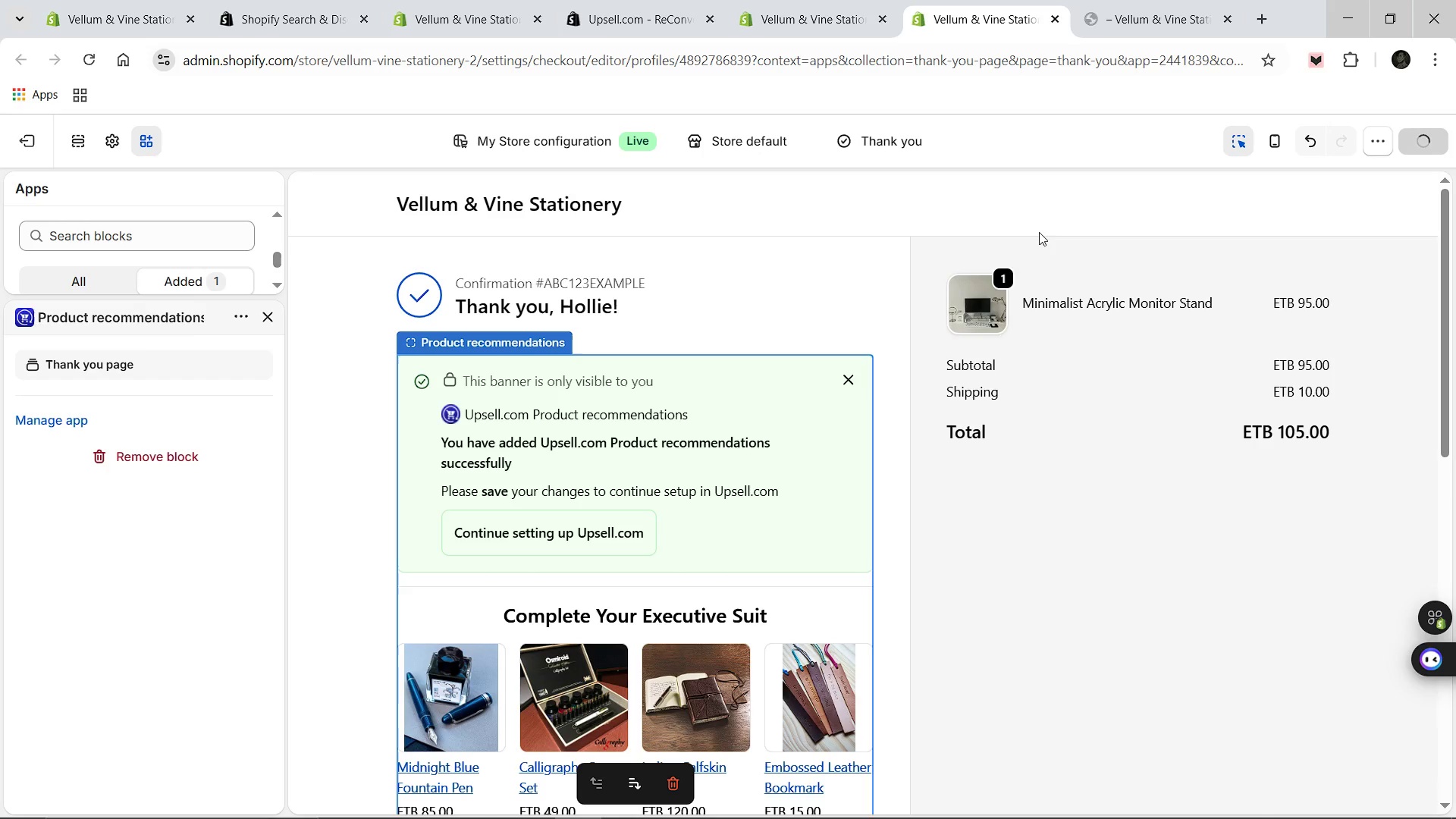 
scroll: coordinate [736, 394], scroll_direction: down, amount: 7.0
 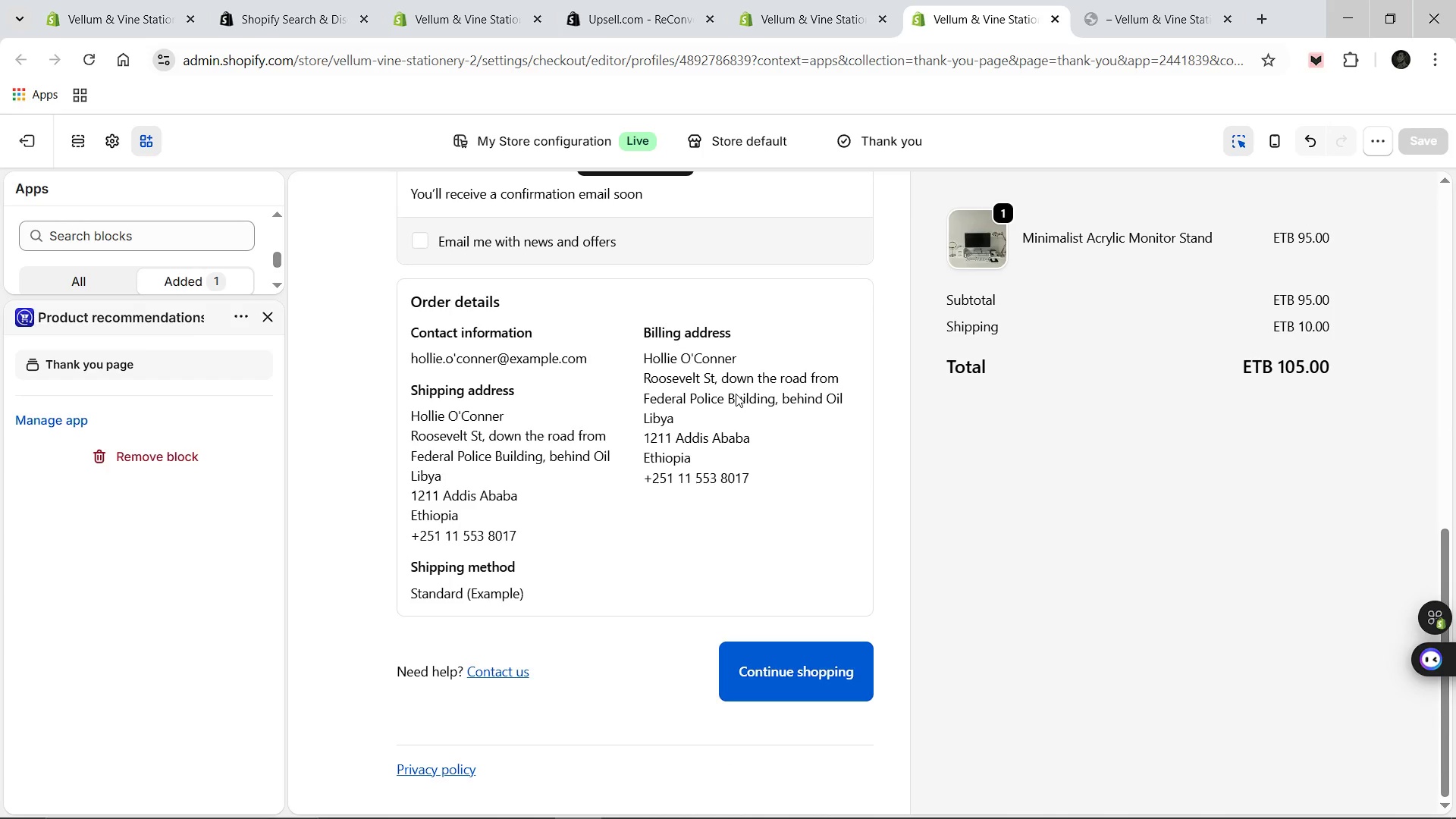 
scroll: coordinate [736, 394], scroll_direction: up, amount: 5.0
 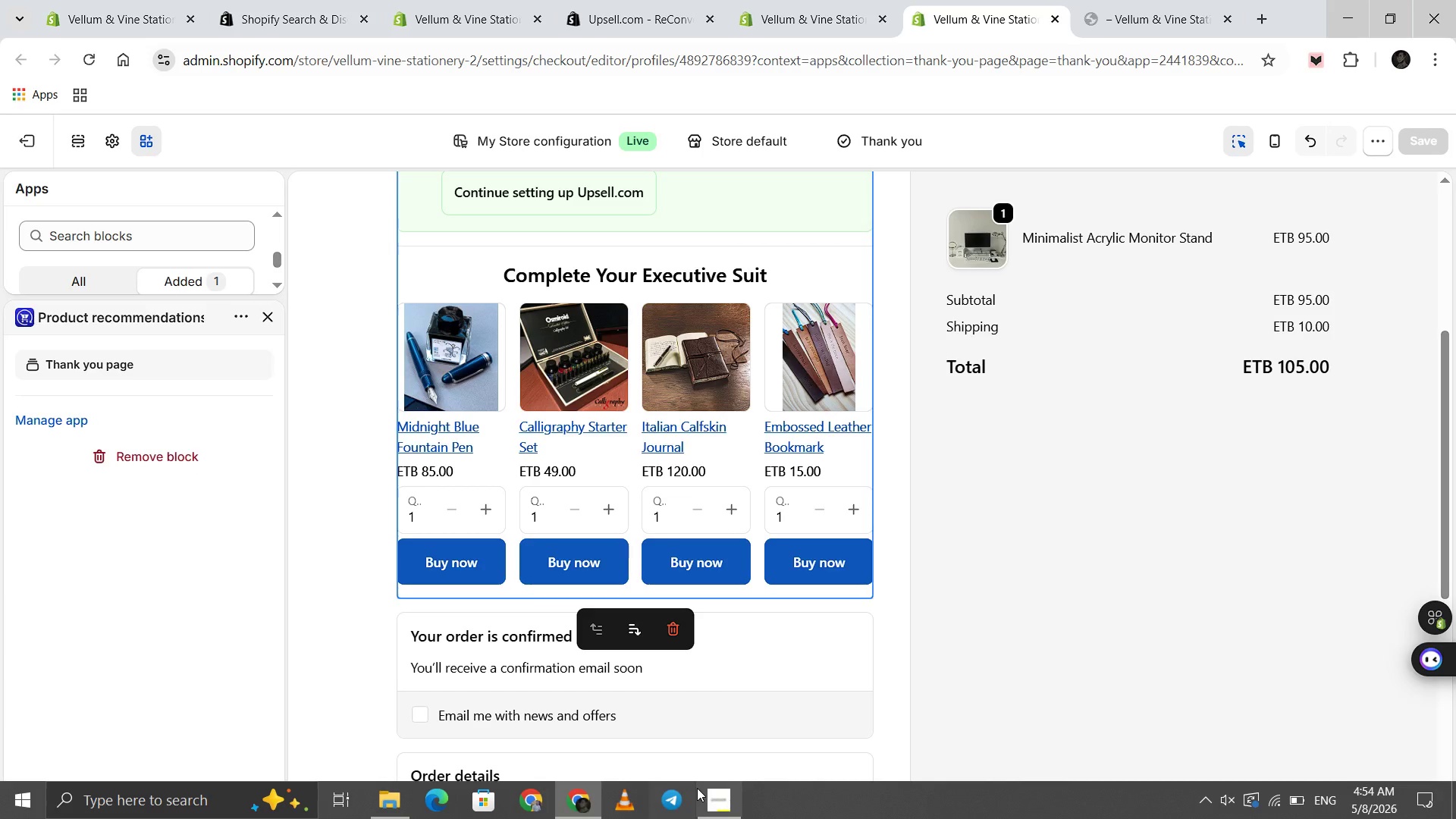 
left_click([698, 790])